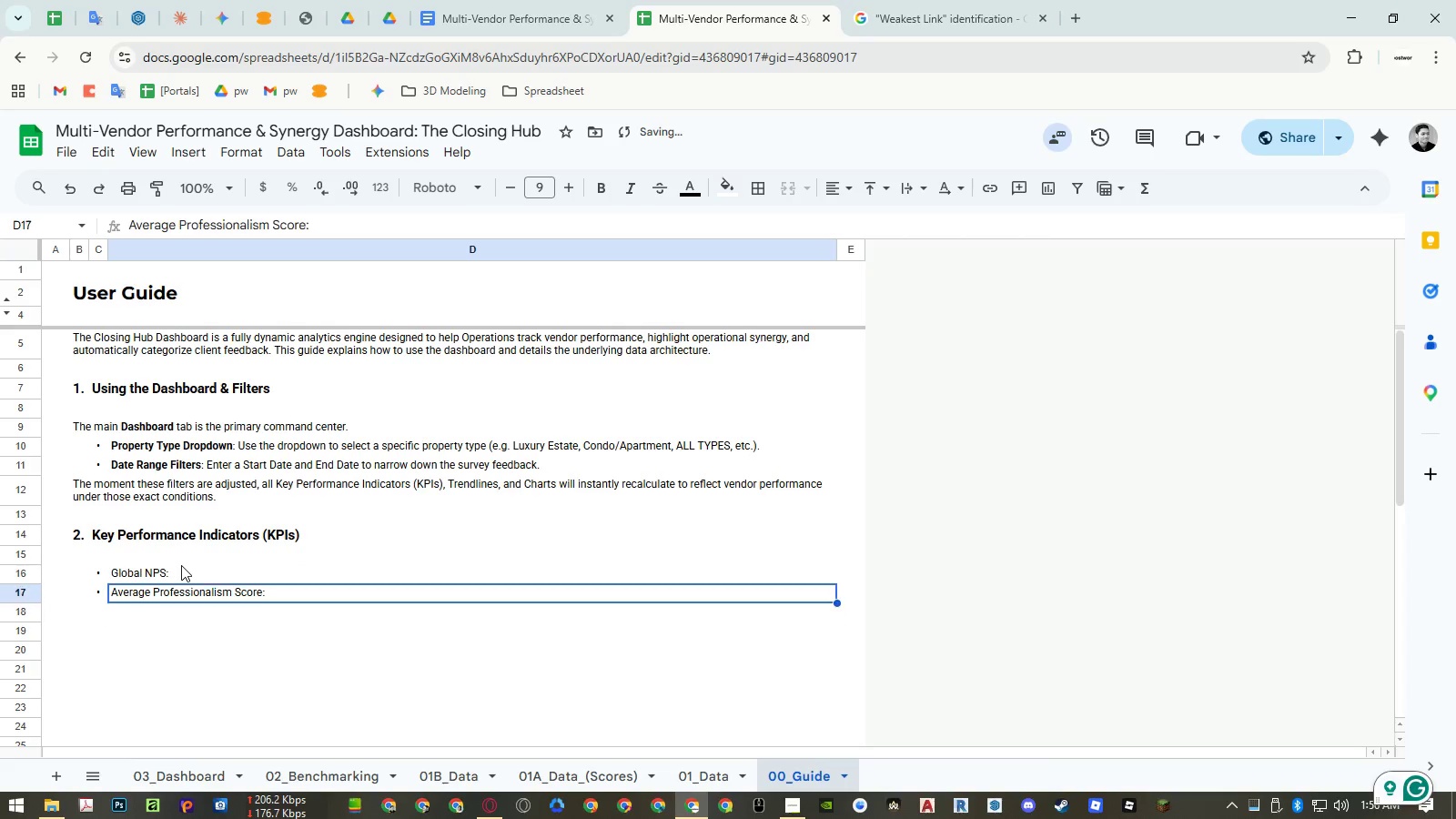 
key(ArrowUp)
 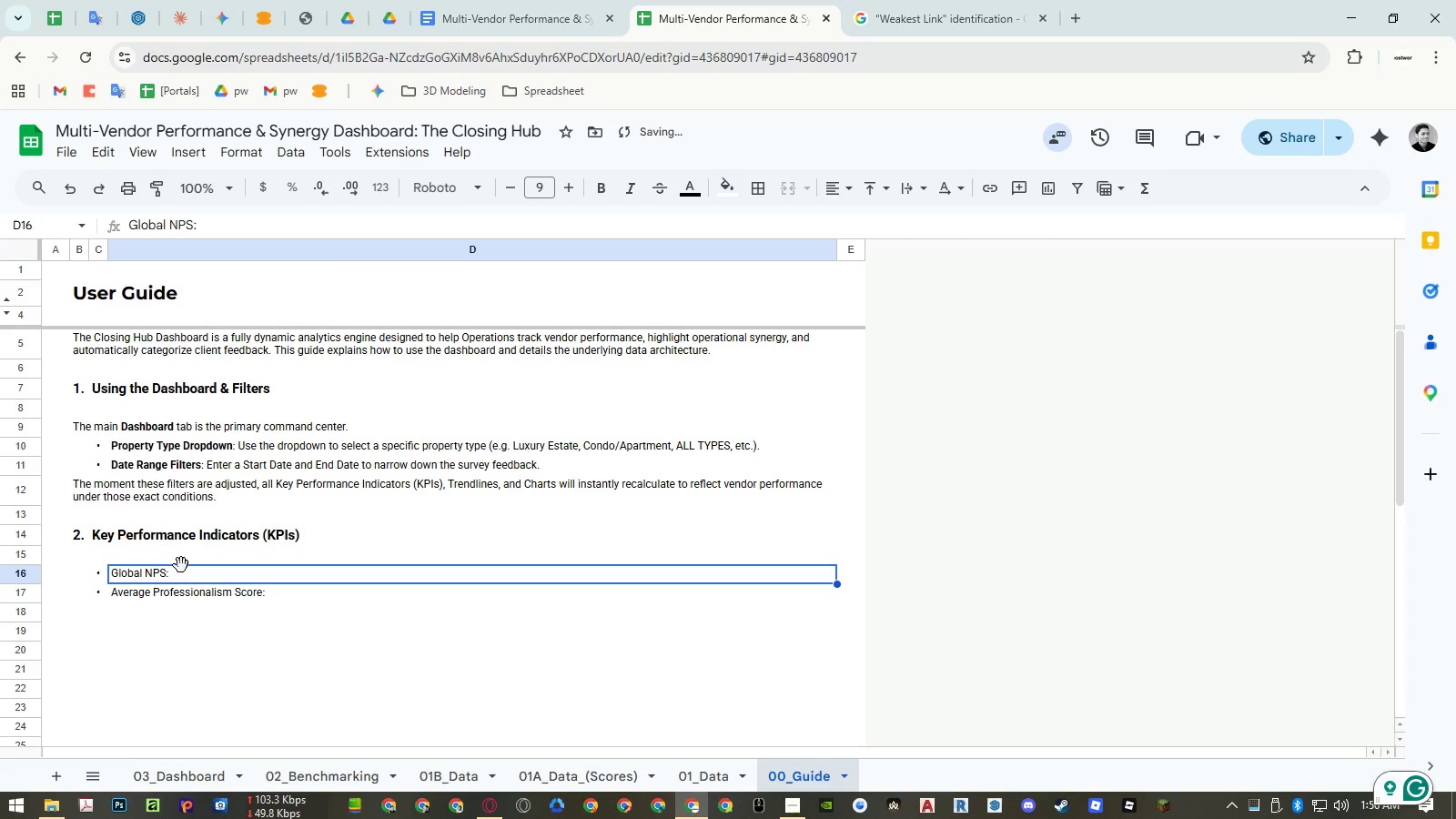 
key(Enter)
 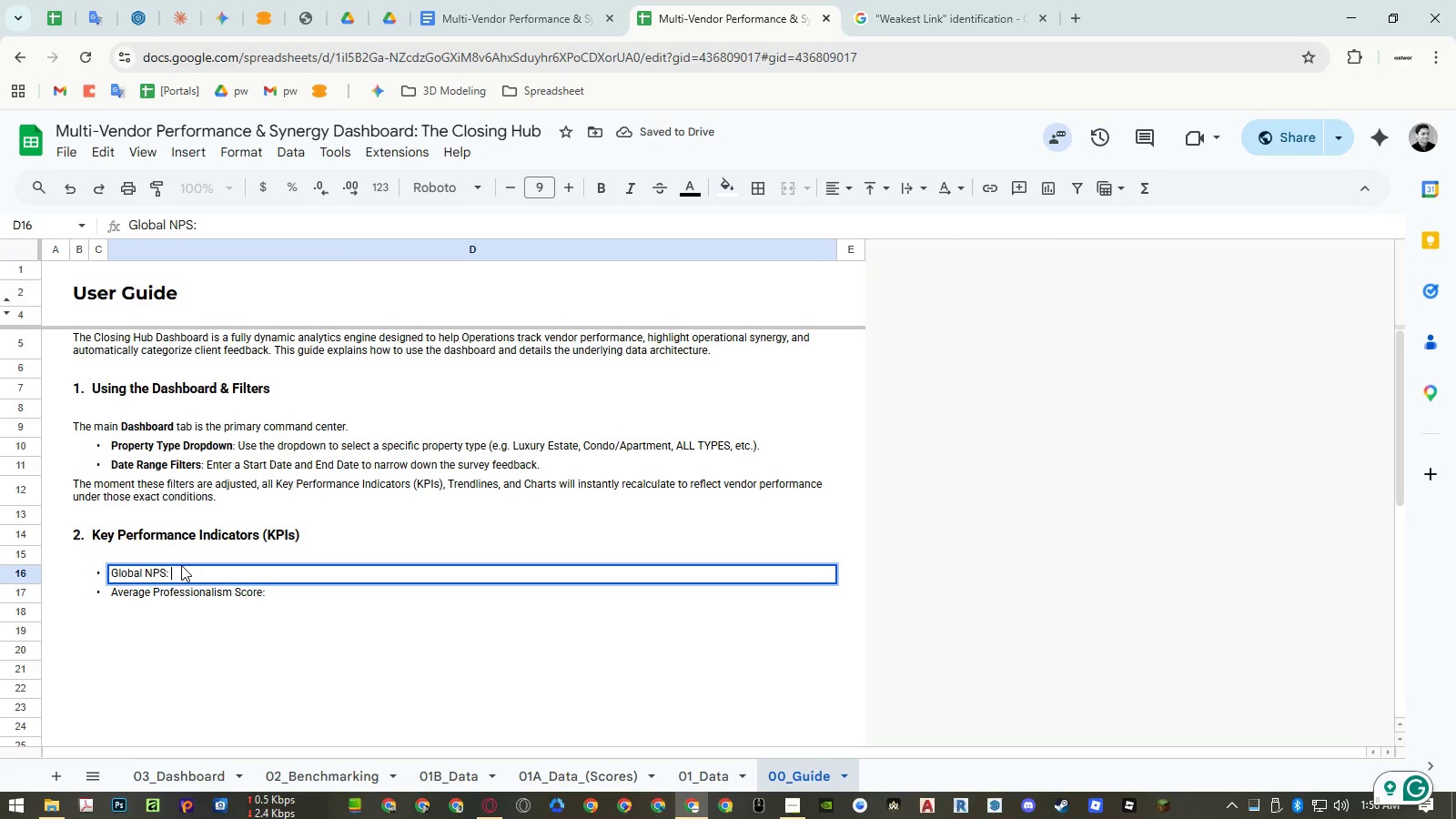 
key(ArrowLeft)
 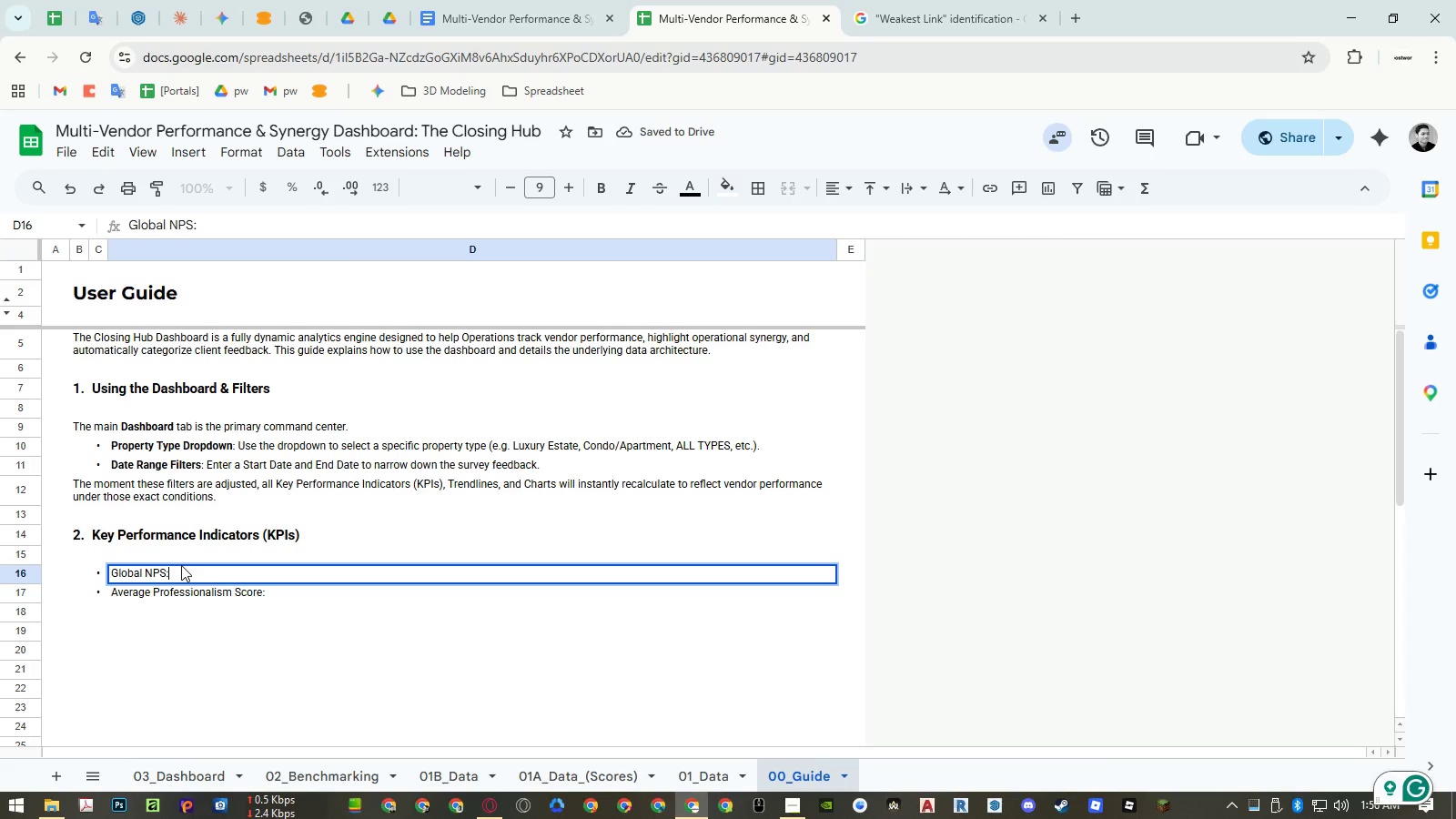 
key(ArrowLeft)
 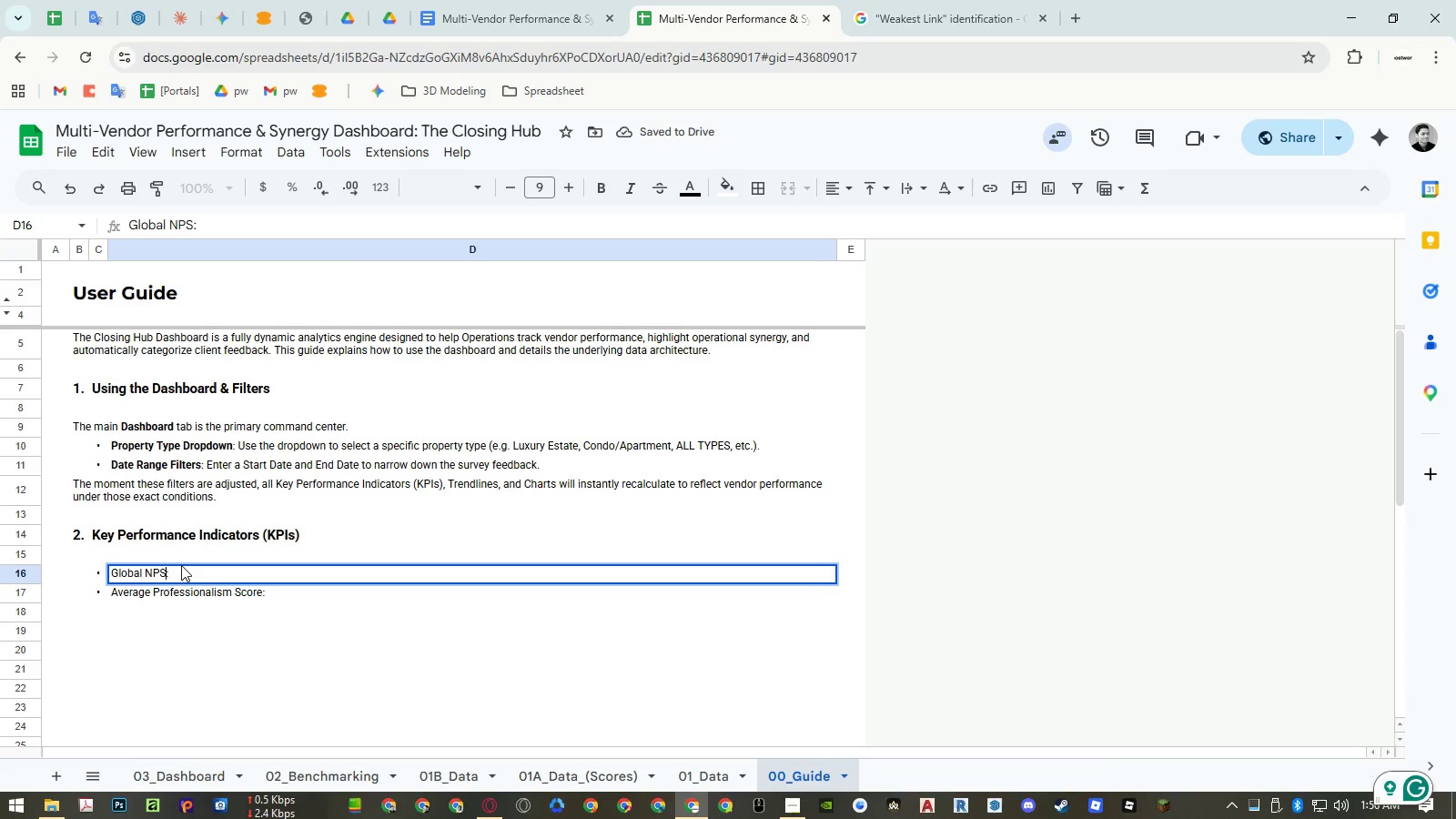 
key(Control+Shift+ArrowLeft)
 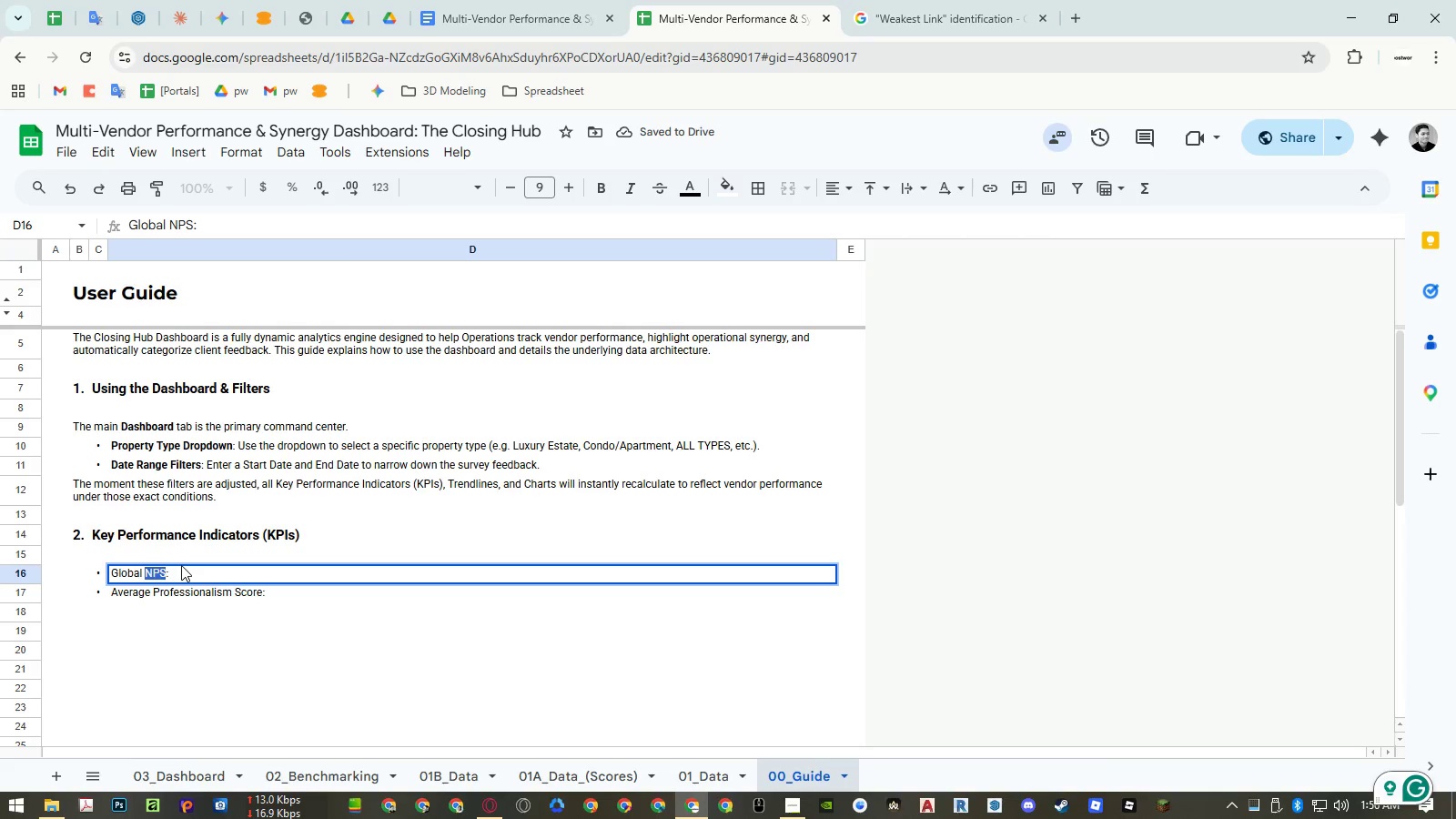 
key(Control+Shift+ArrowLeft)
 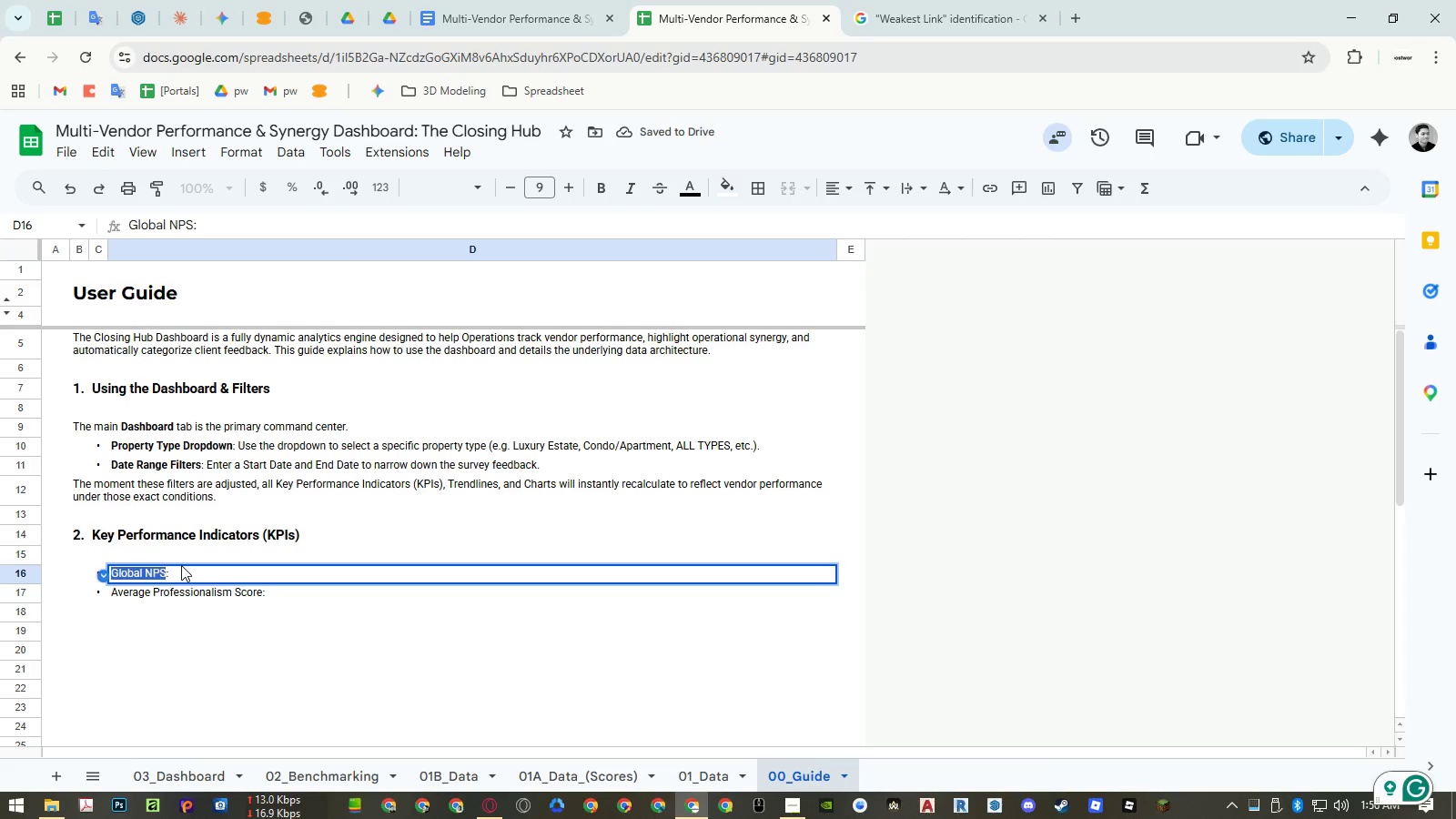 
key(Control+B)
 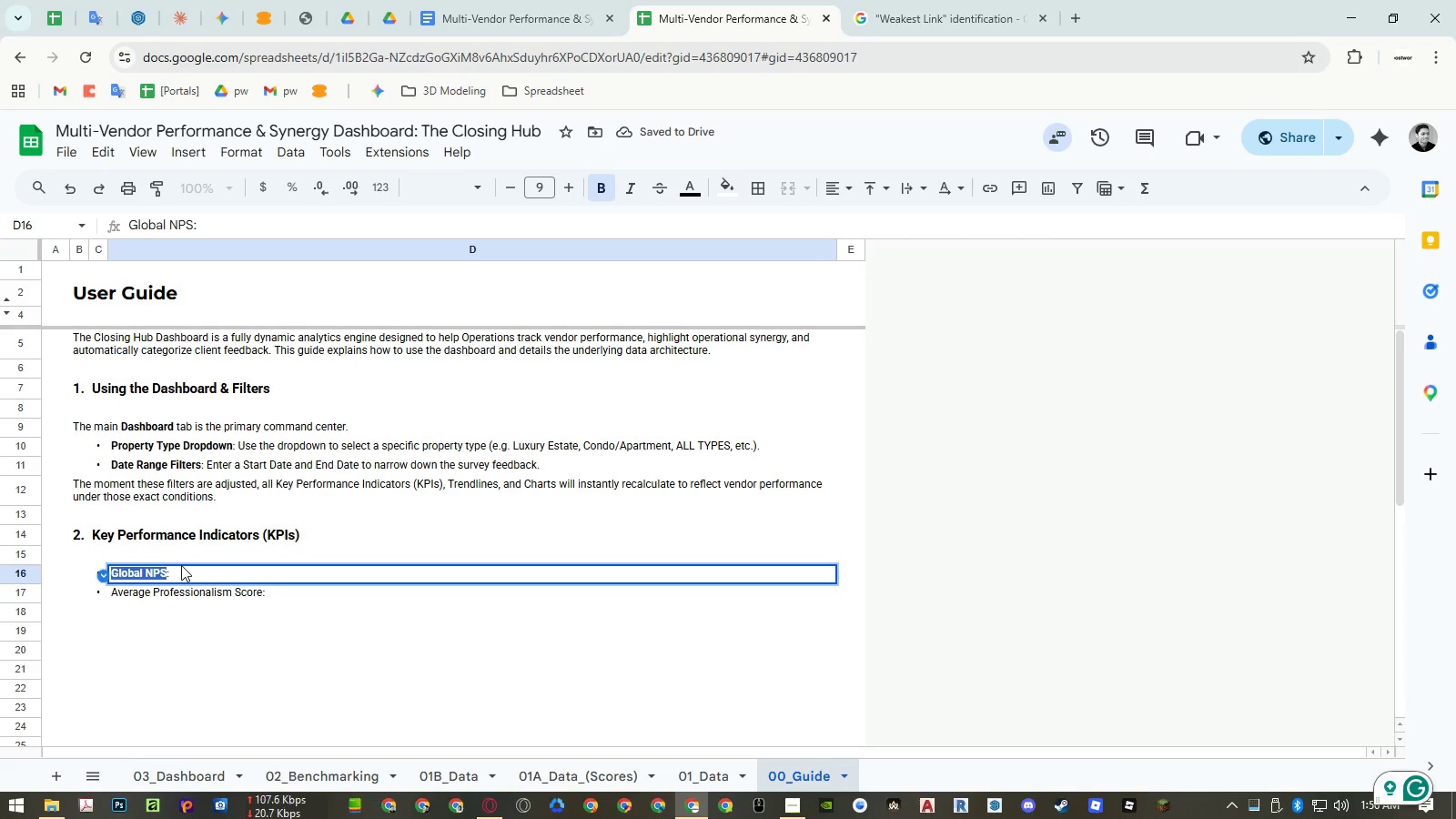 
key(Enter)
 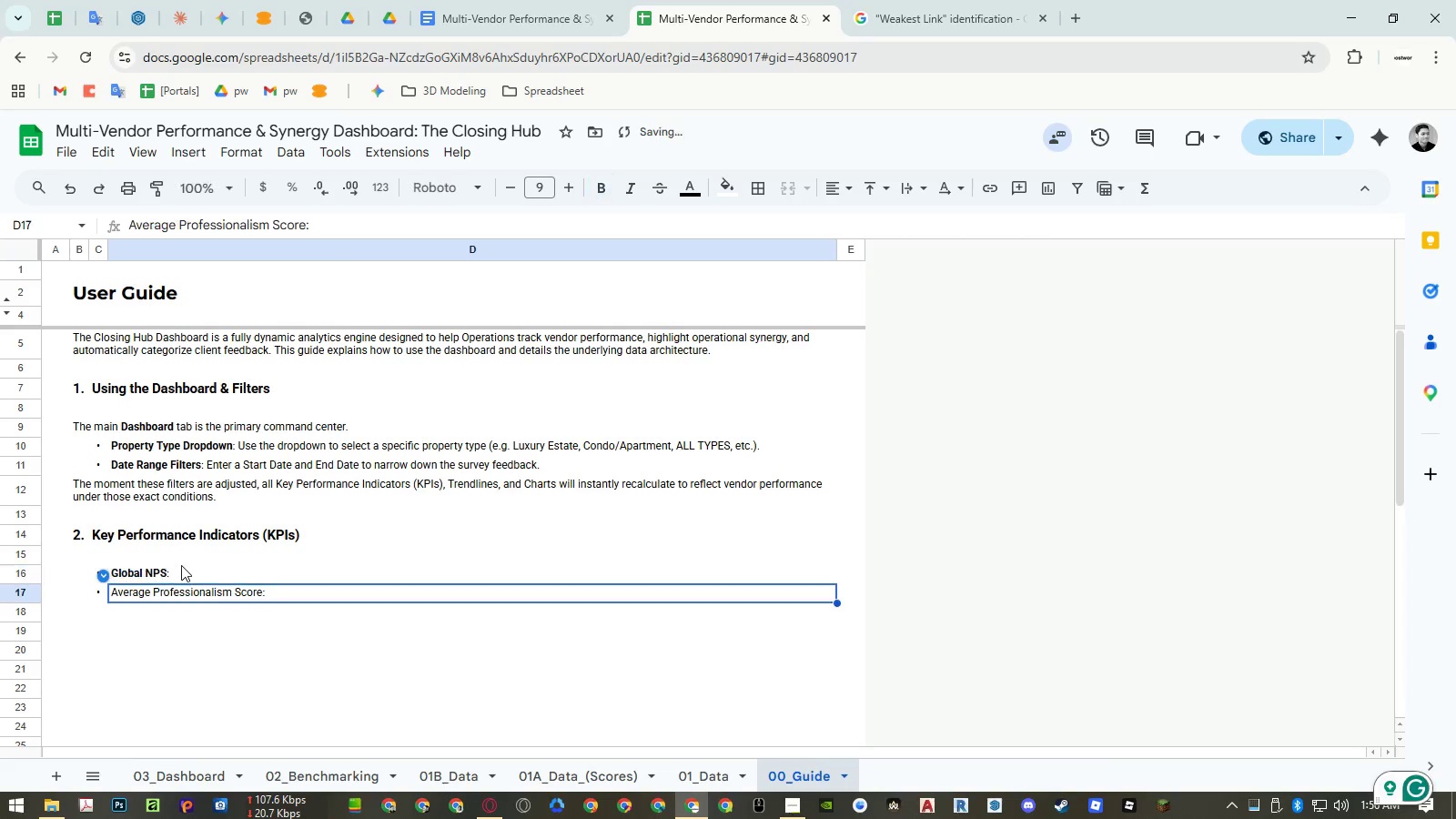 
key(Enter)
 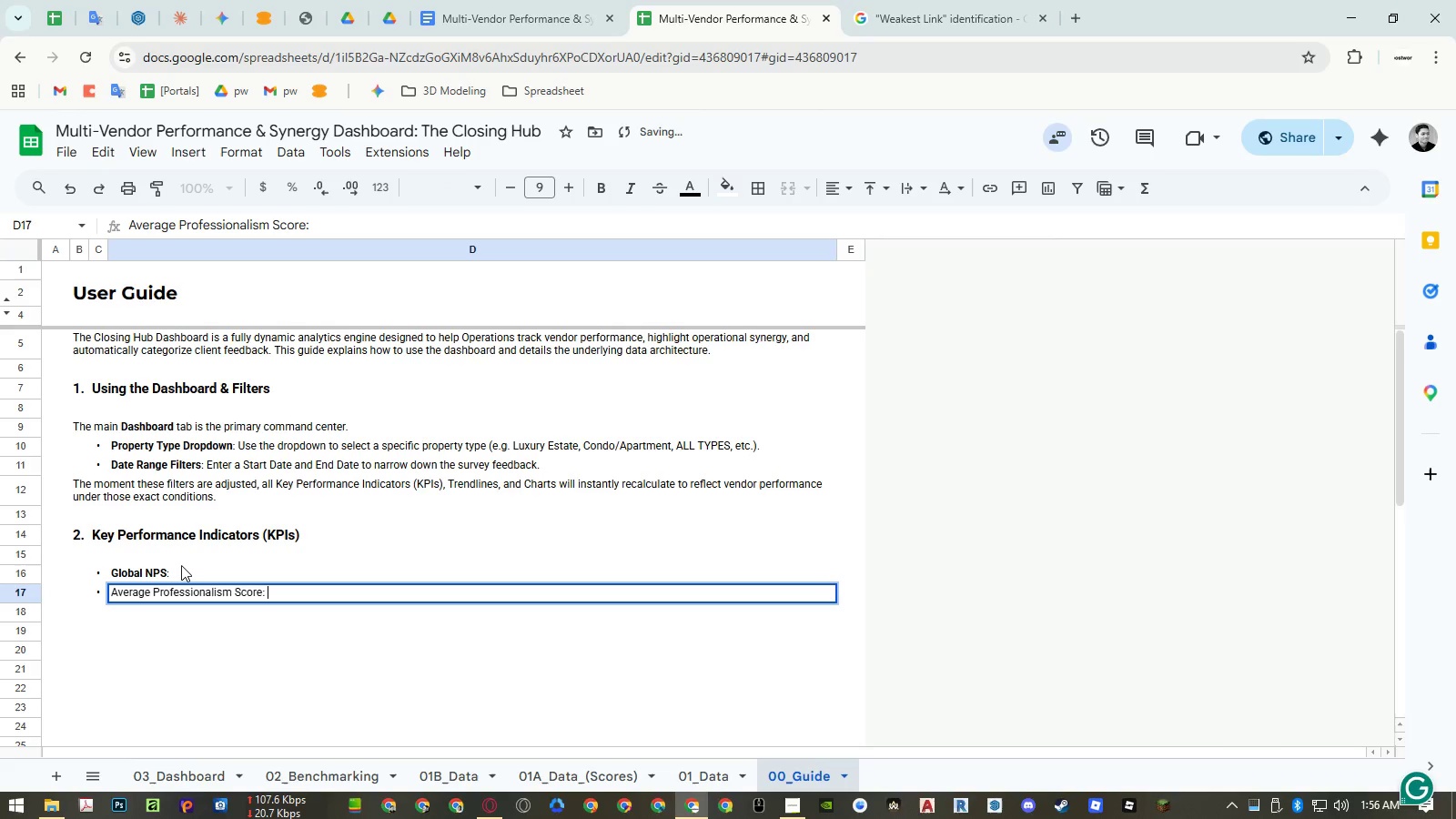 
key(ArrowLeft)
 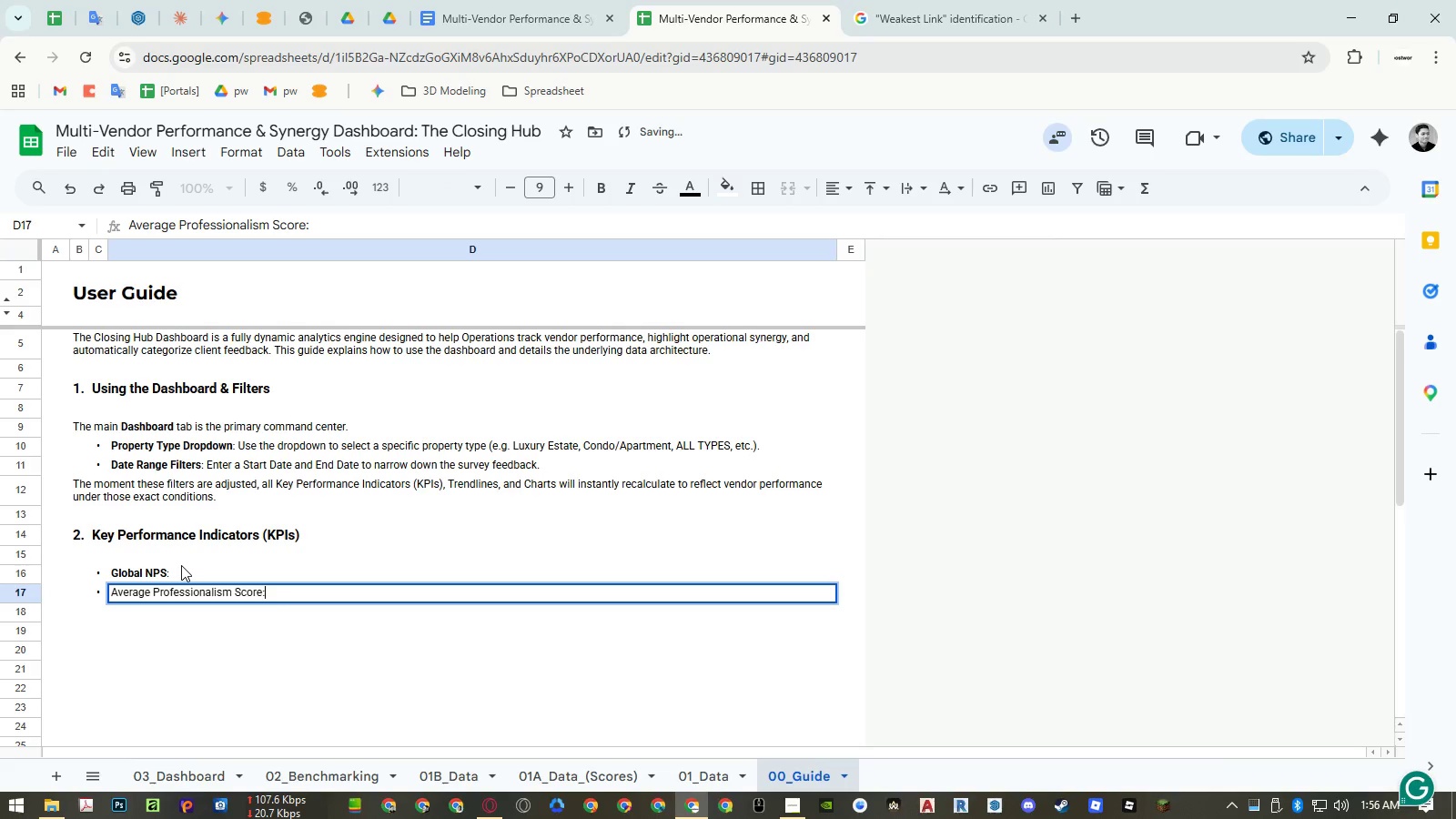 
key(ArrowLeft)
 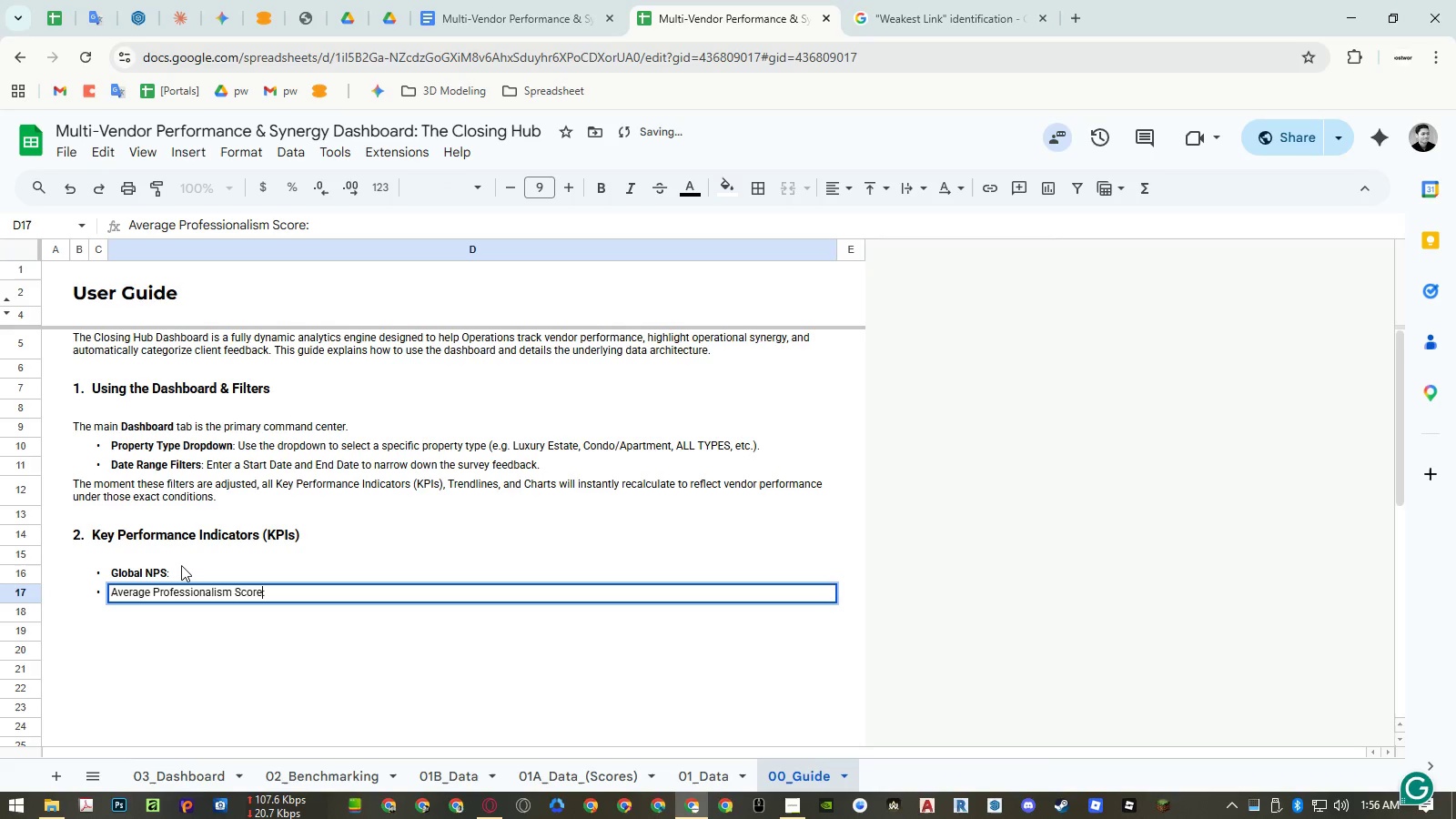 
key(Control+Shift+ArrowLeft)
 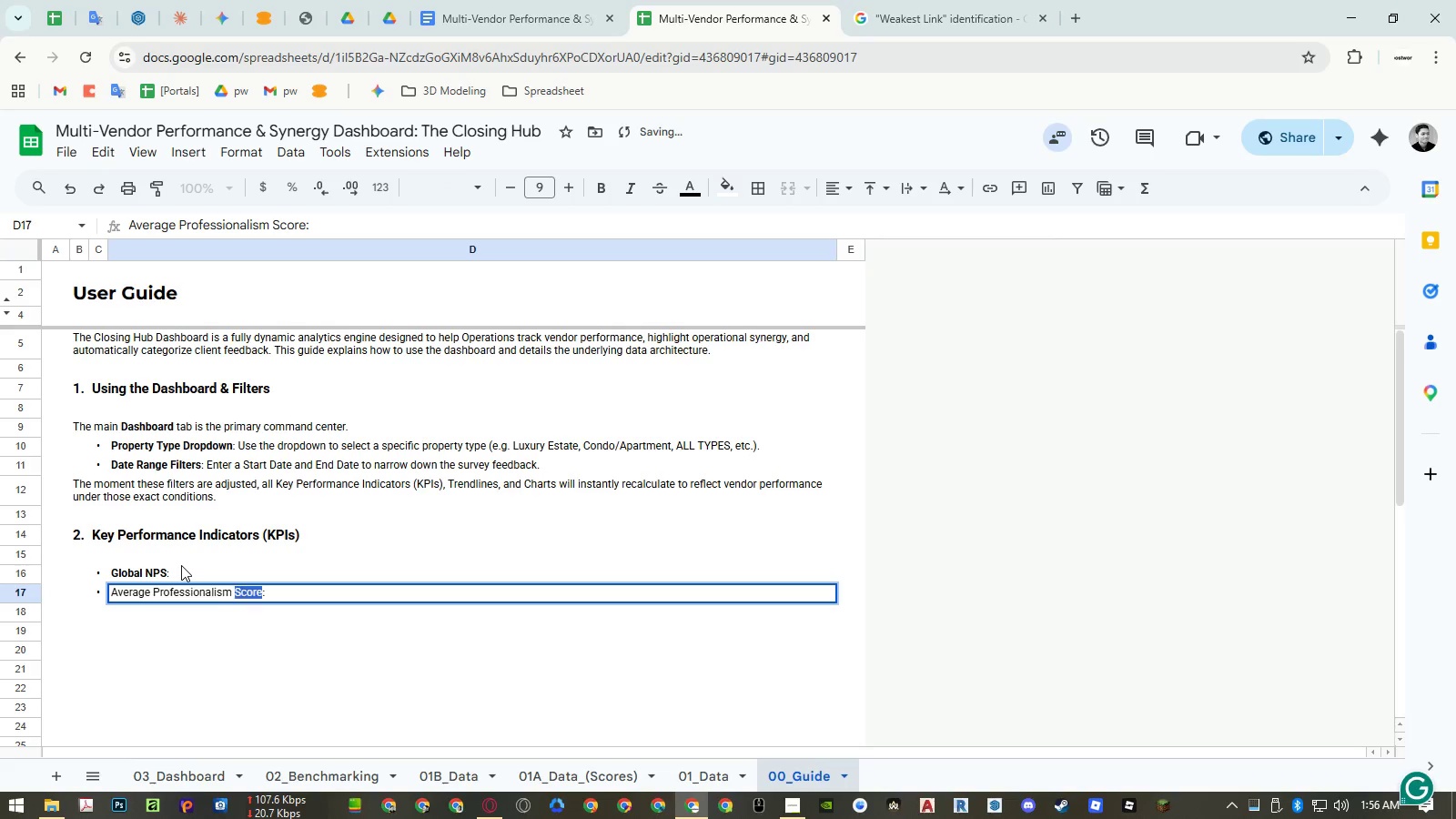 
key(Control+Shift+ArrowLeft)
 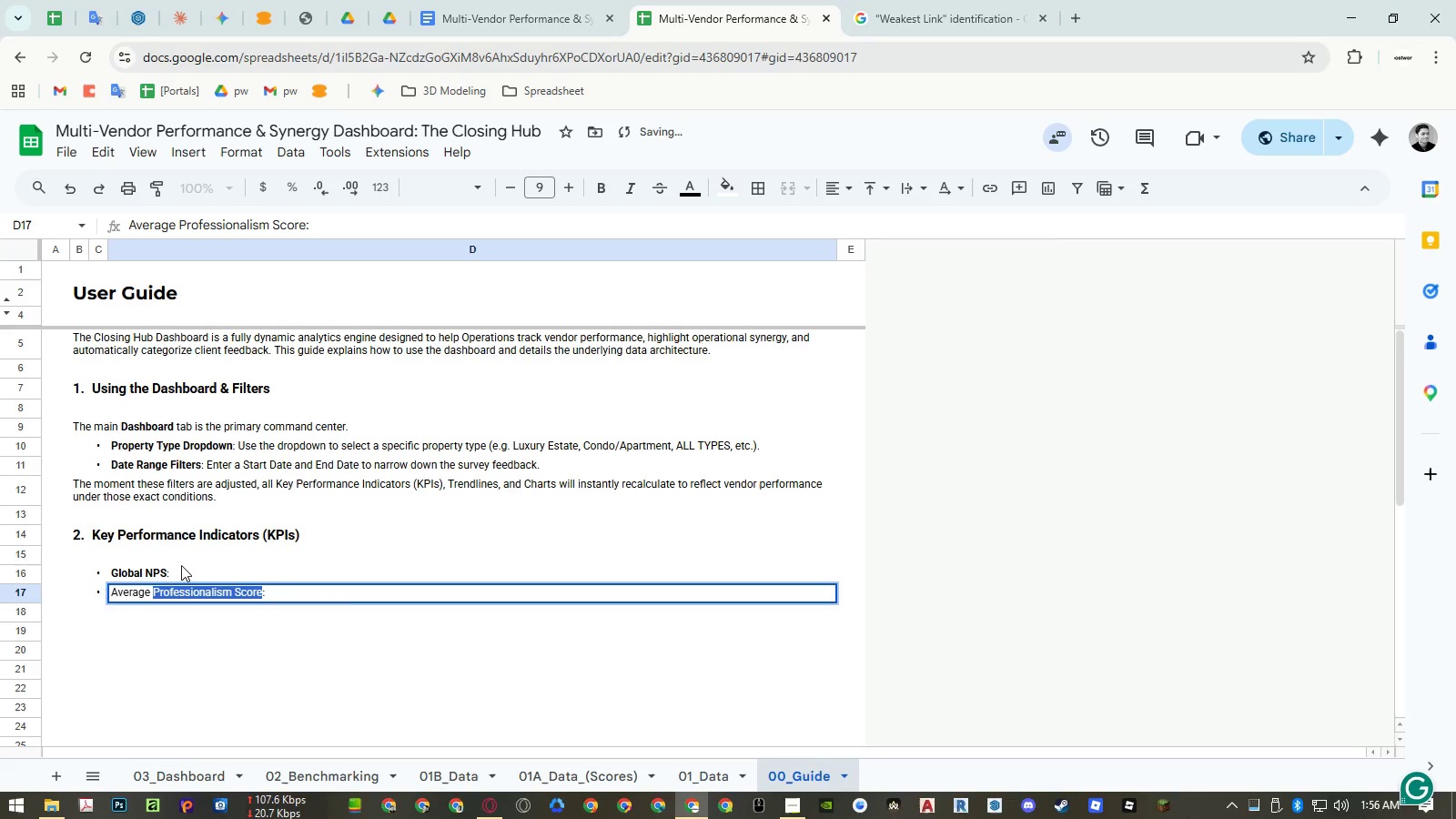 
key(Control+Shift+ArrowLeft)
 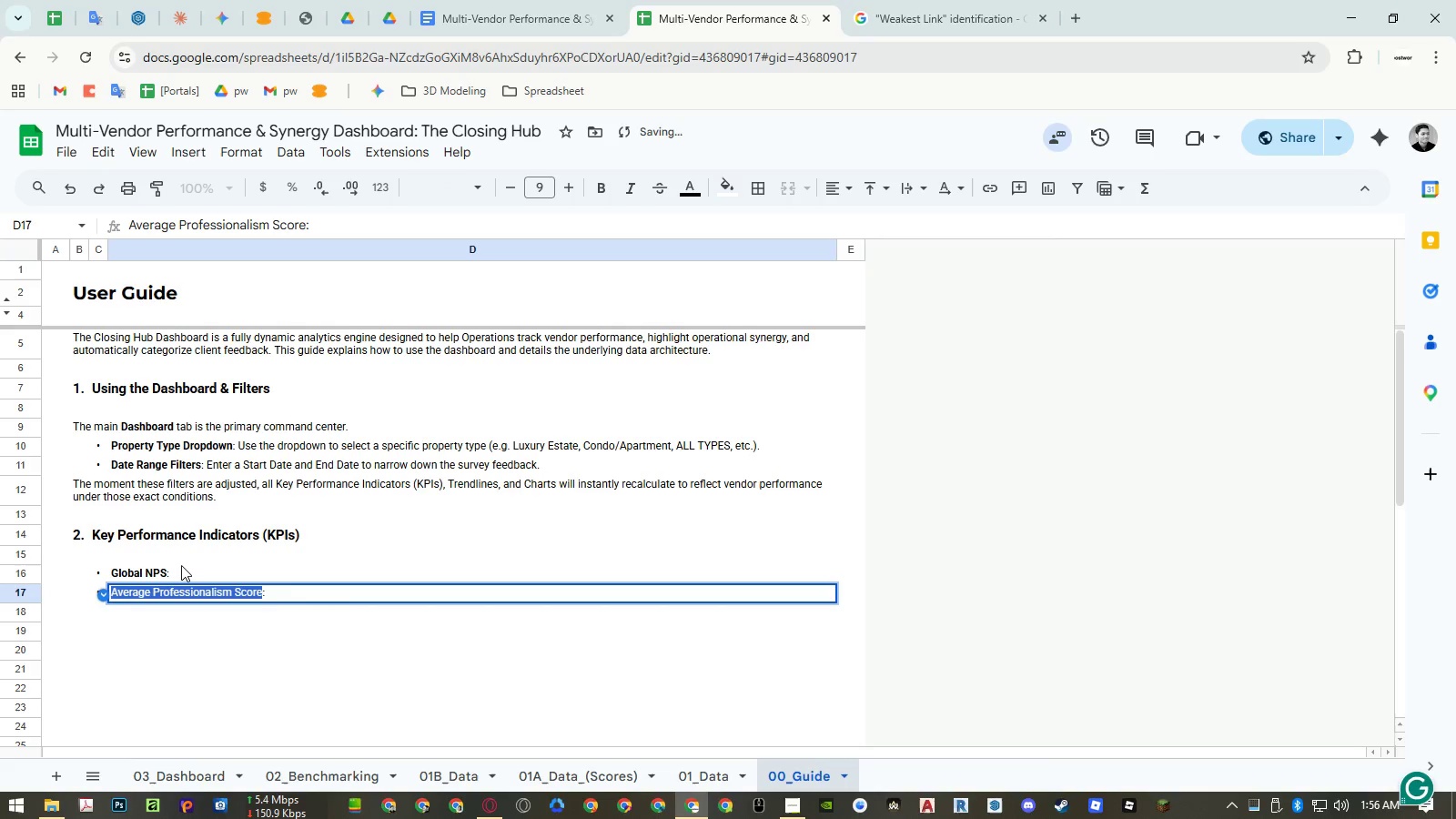 
key(Control+B)
 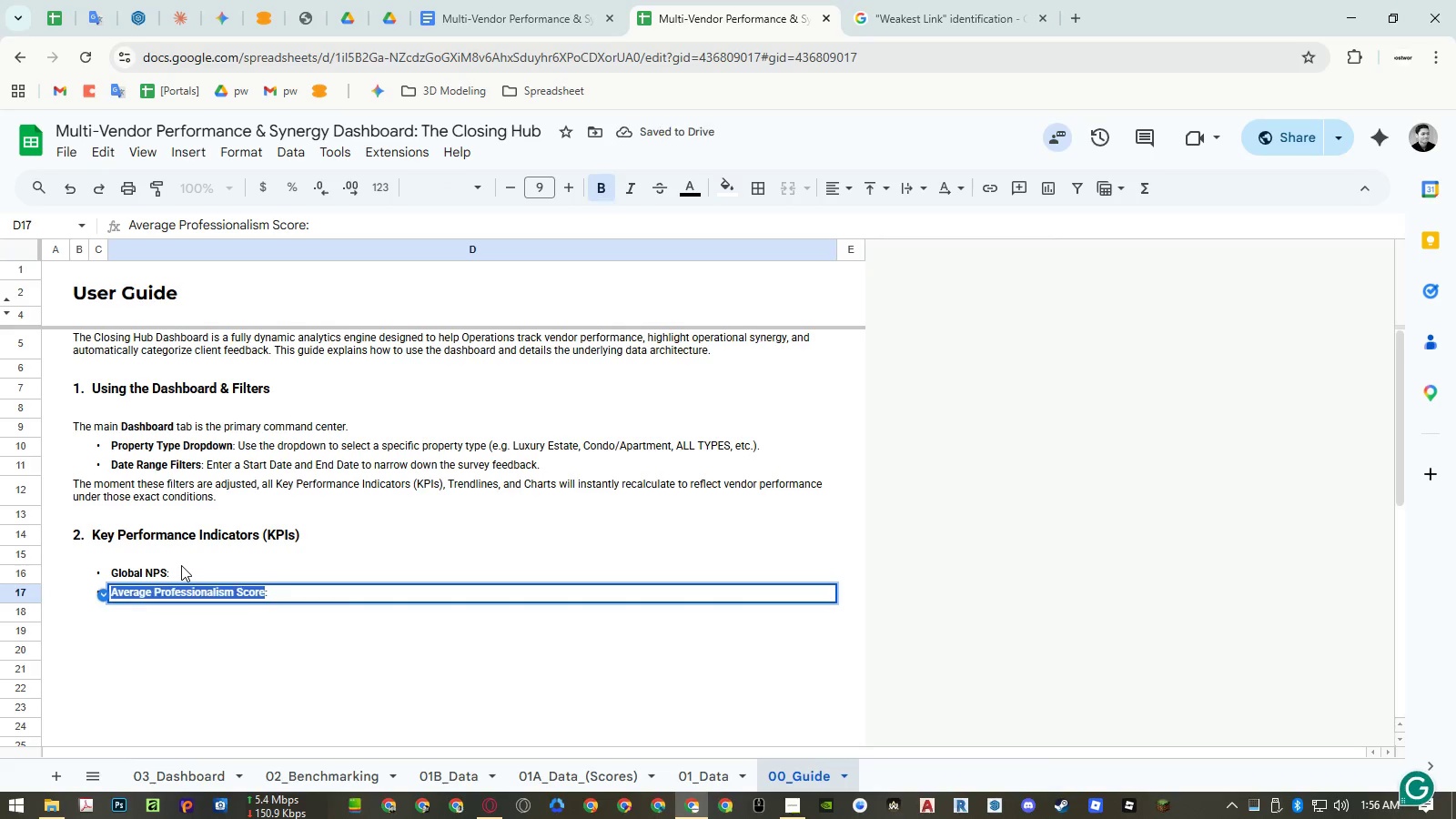 
key(Enter)
 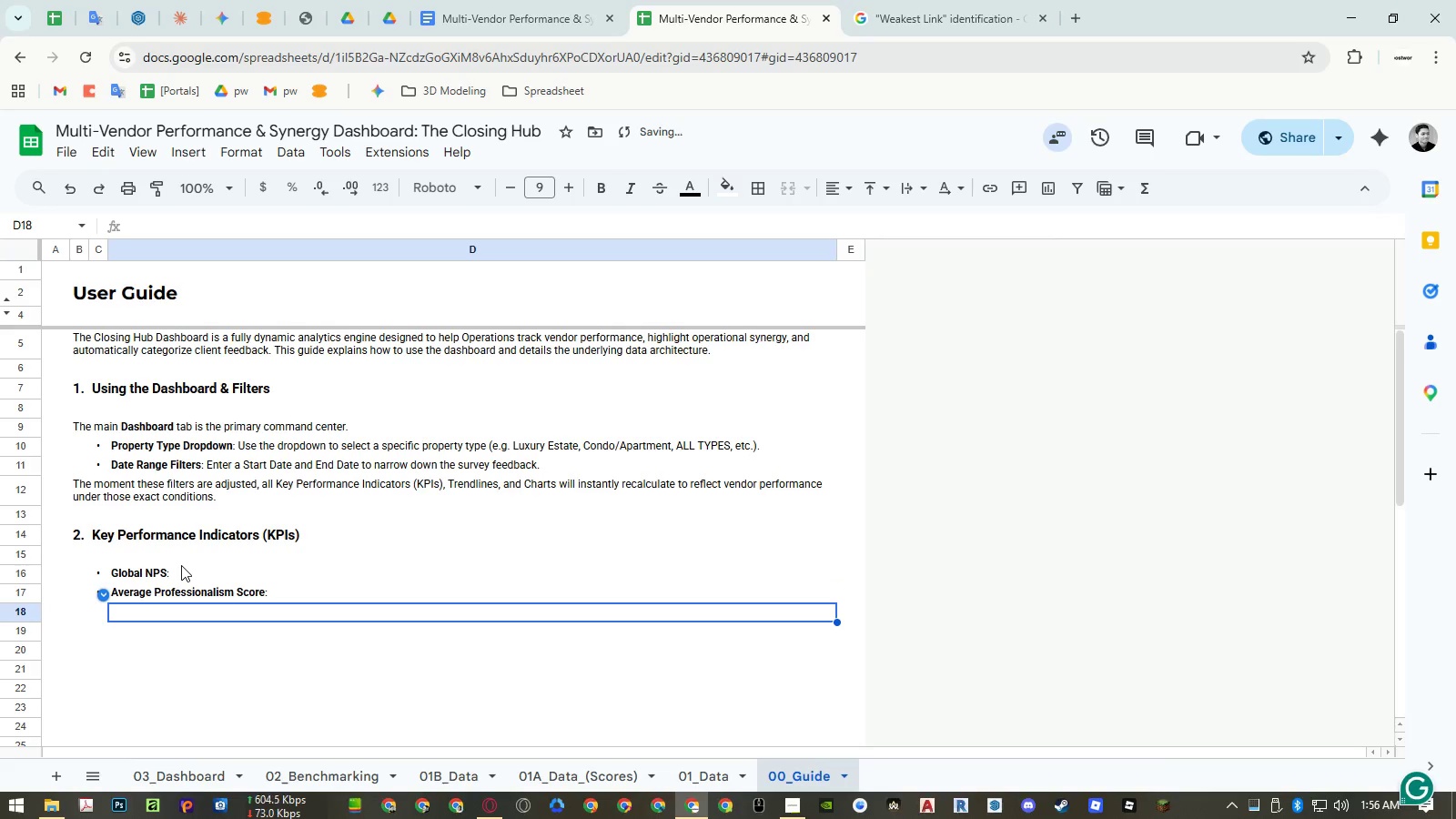 
key(ArrowUp)
 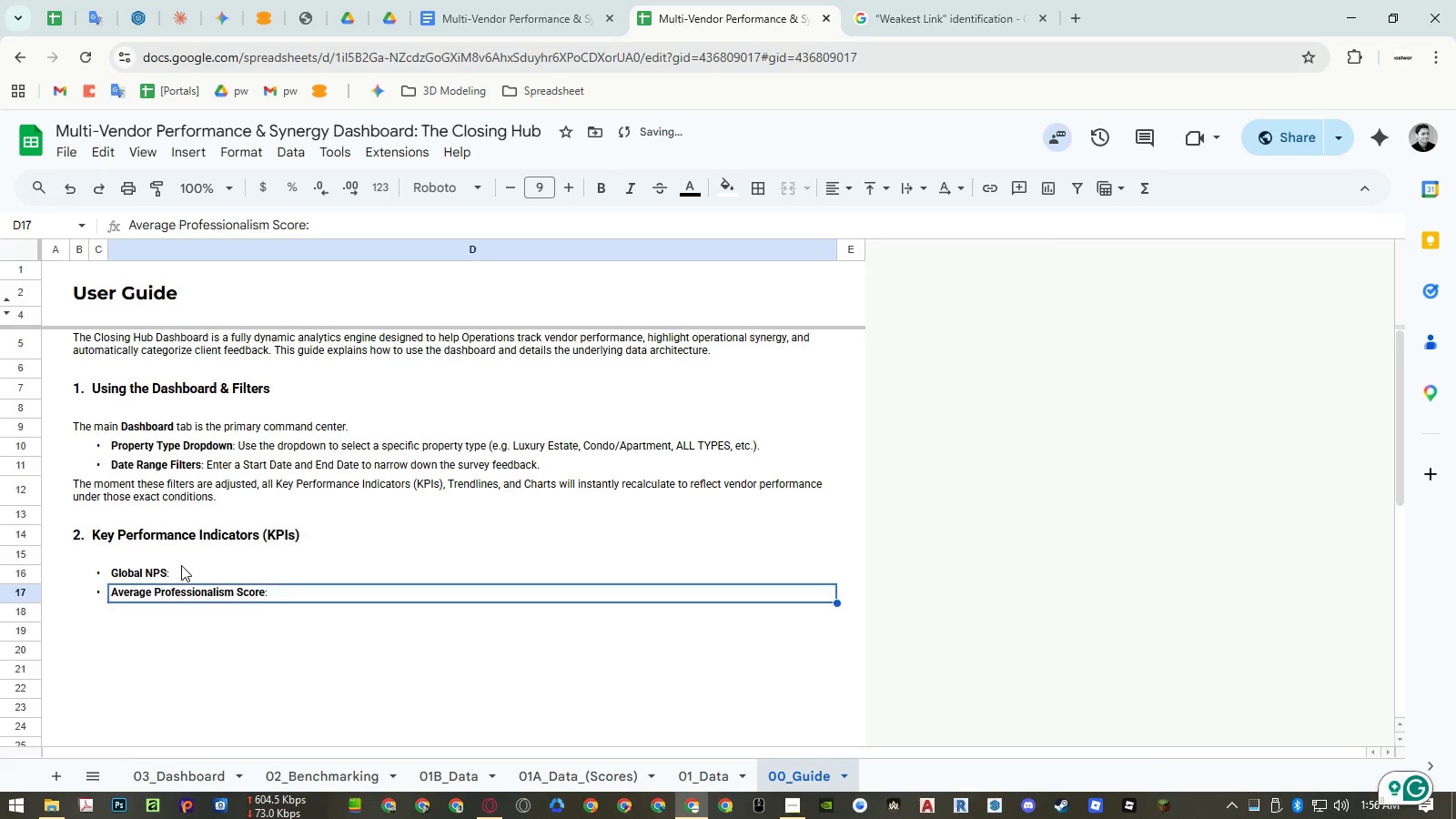 
key(ArrowUp)
 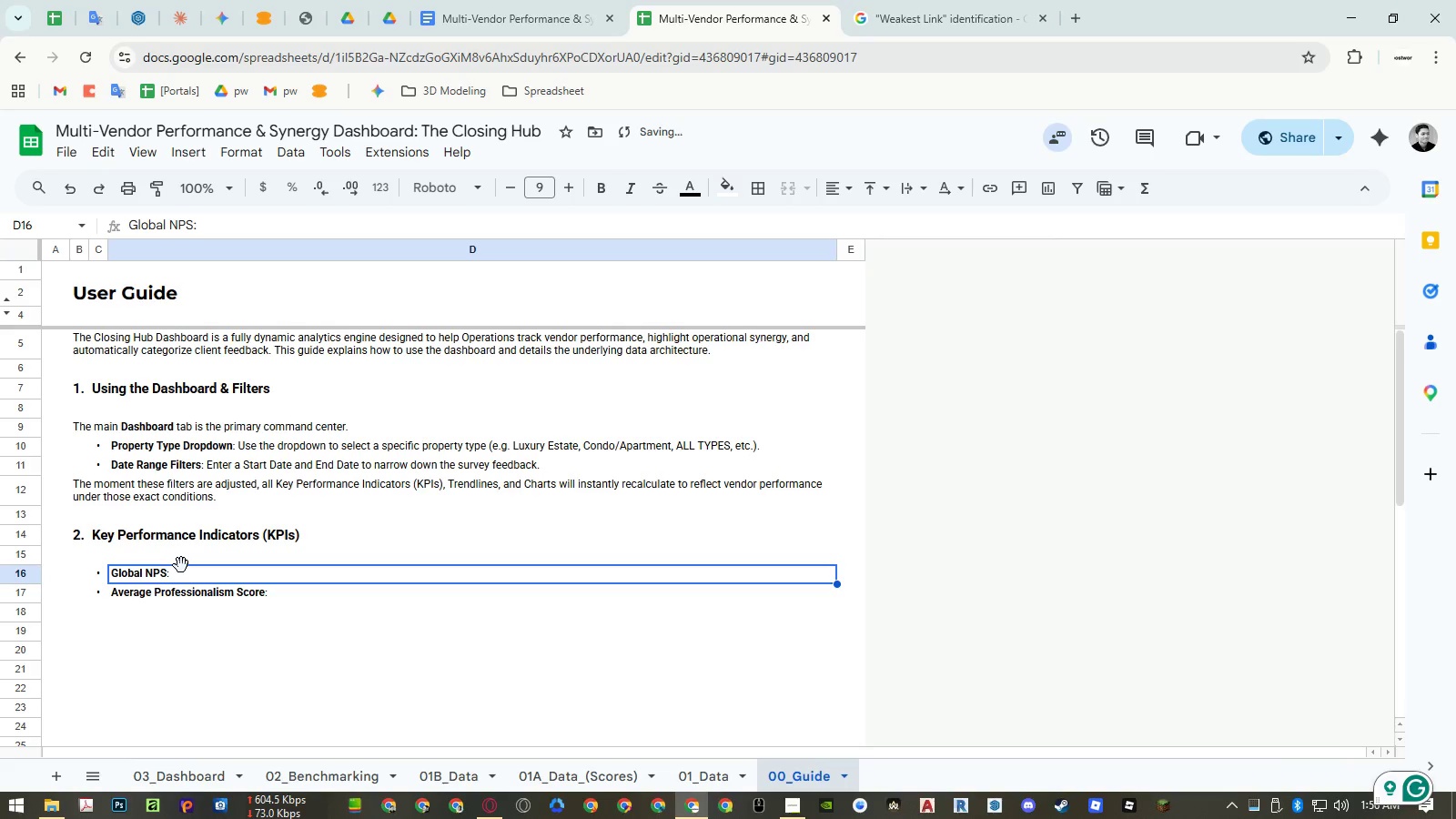 
key(Enter)
 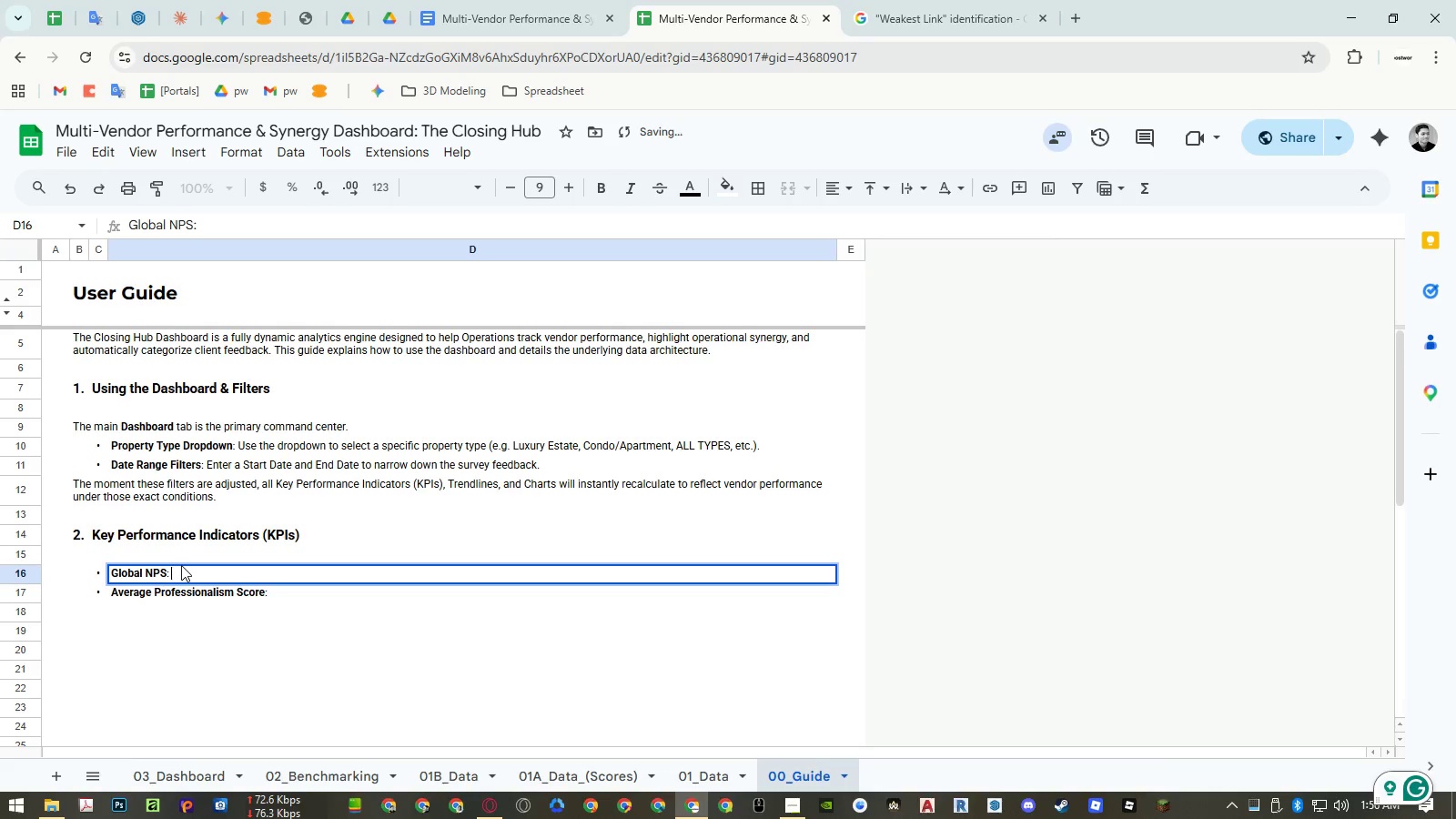 
type(The overall )
 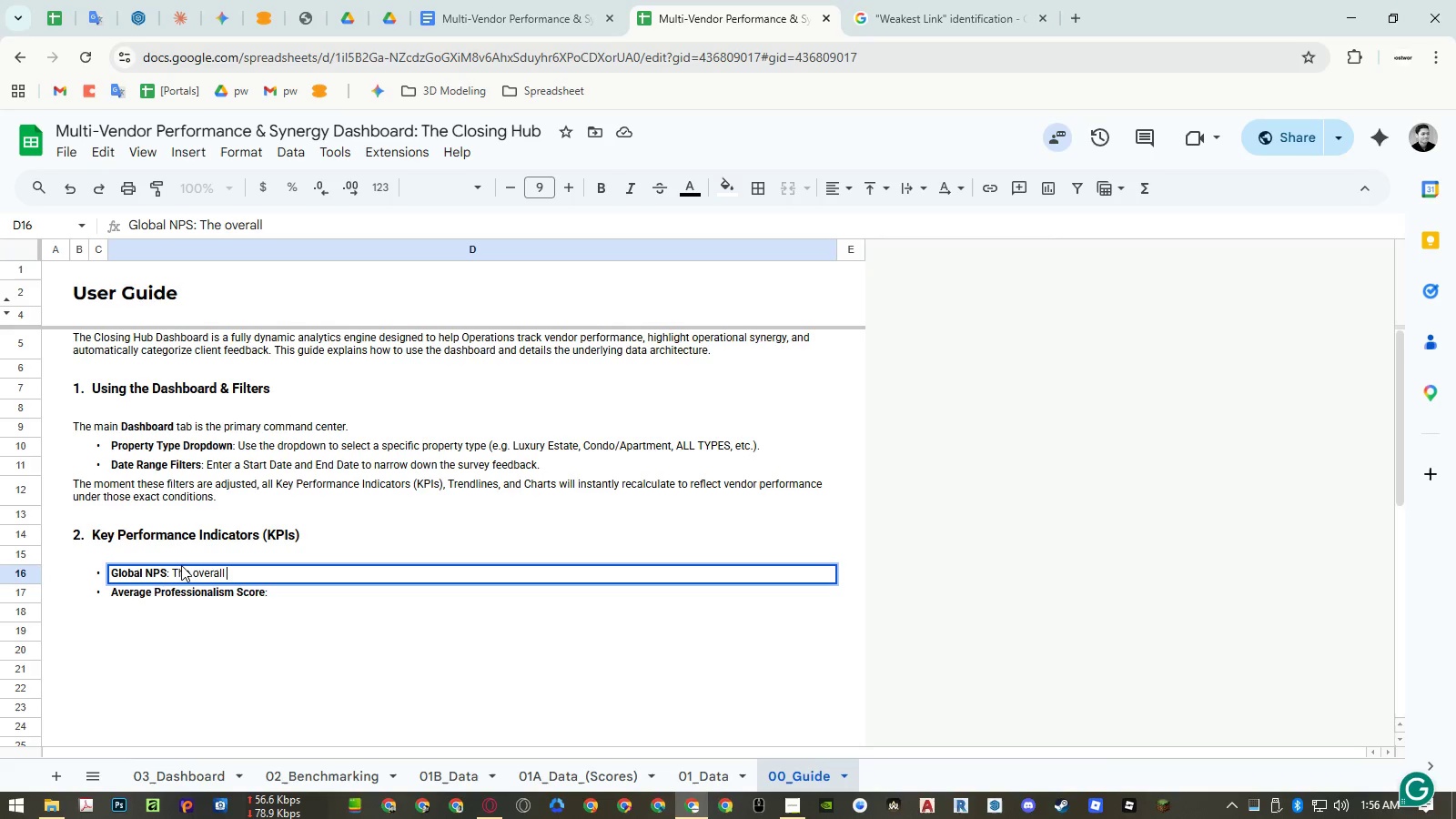 
hold_key(key=ShiftLeft, duration=1.5)
 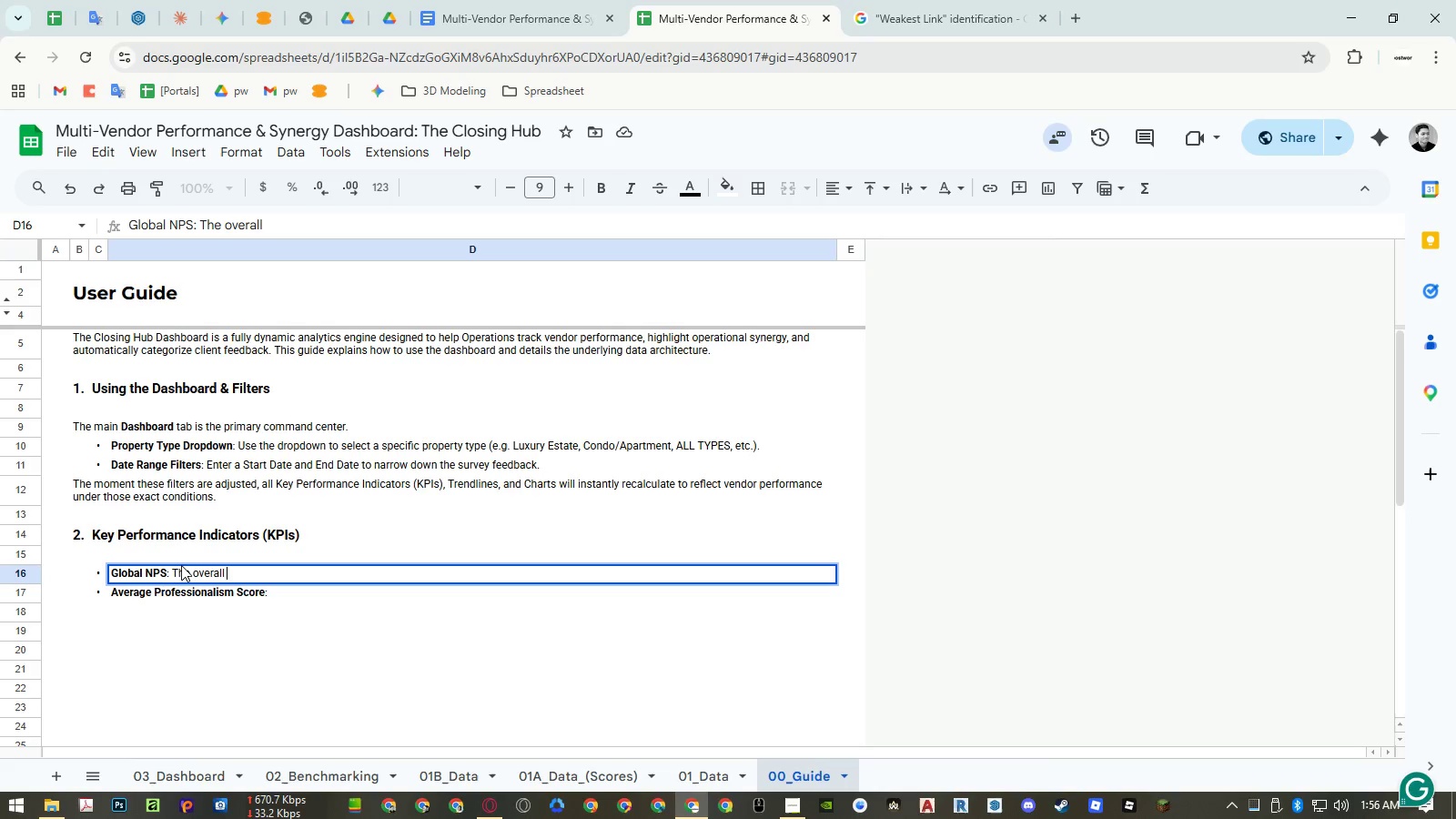 
hold_key(key=ShiftLeft, duration=1.52)
 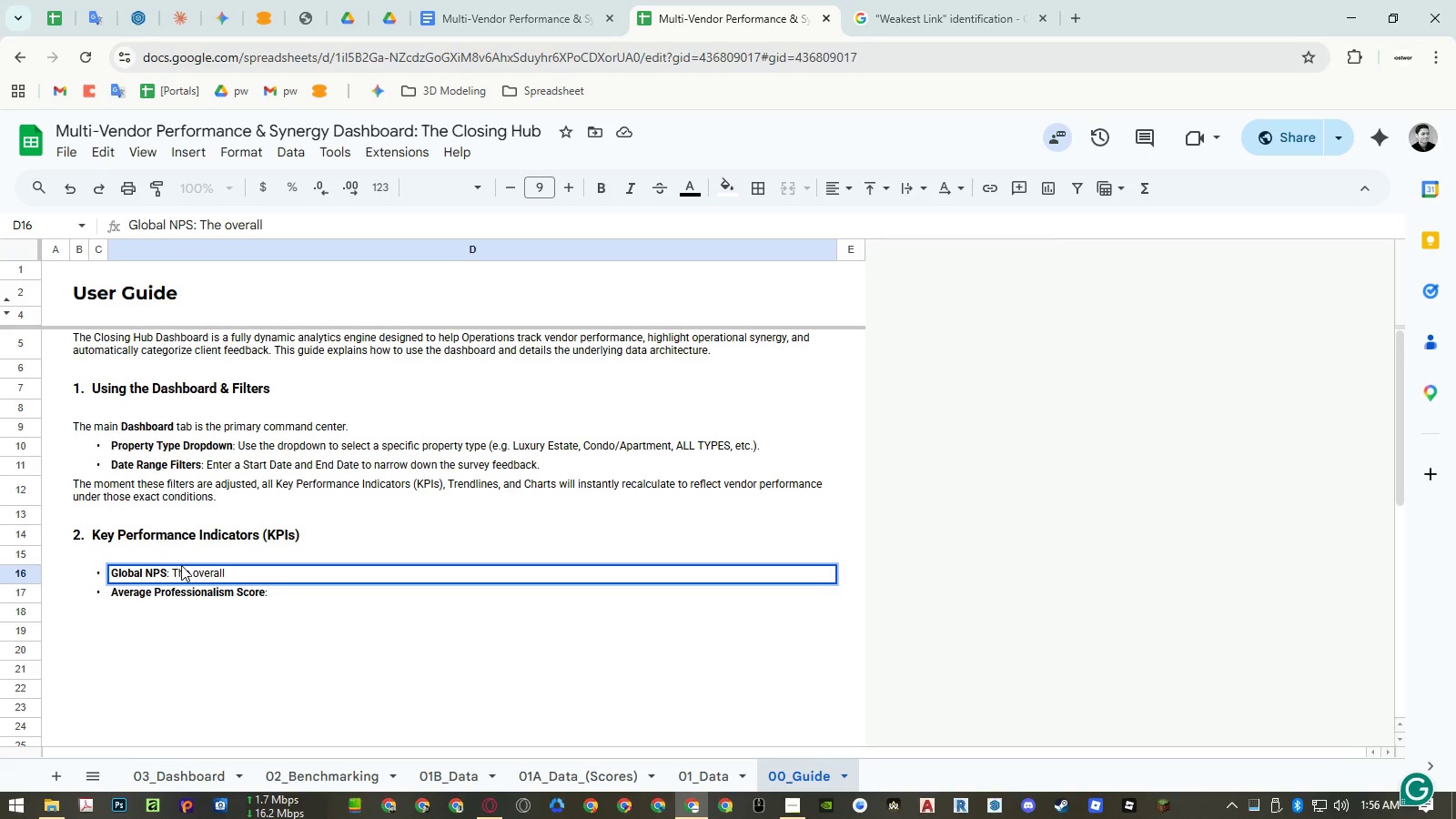 
hold_key(key=ShiftLeft, duration=1.51)
 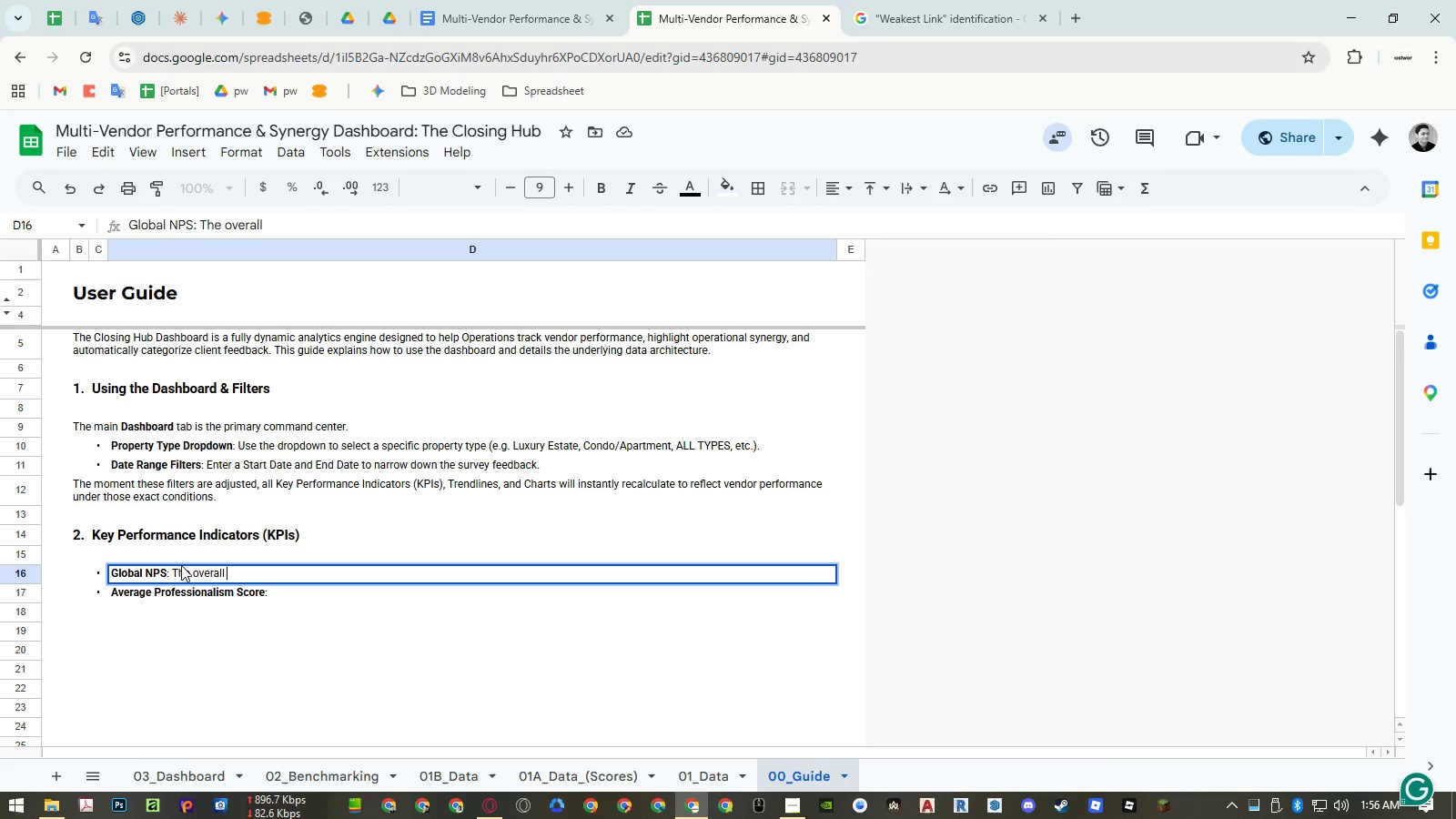 
hold_key(key=ShiftLeft, duration=1.05)
 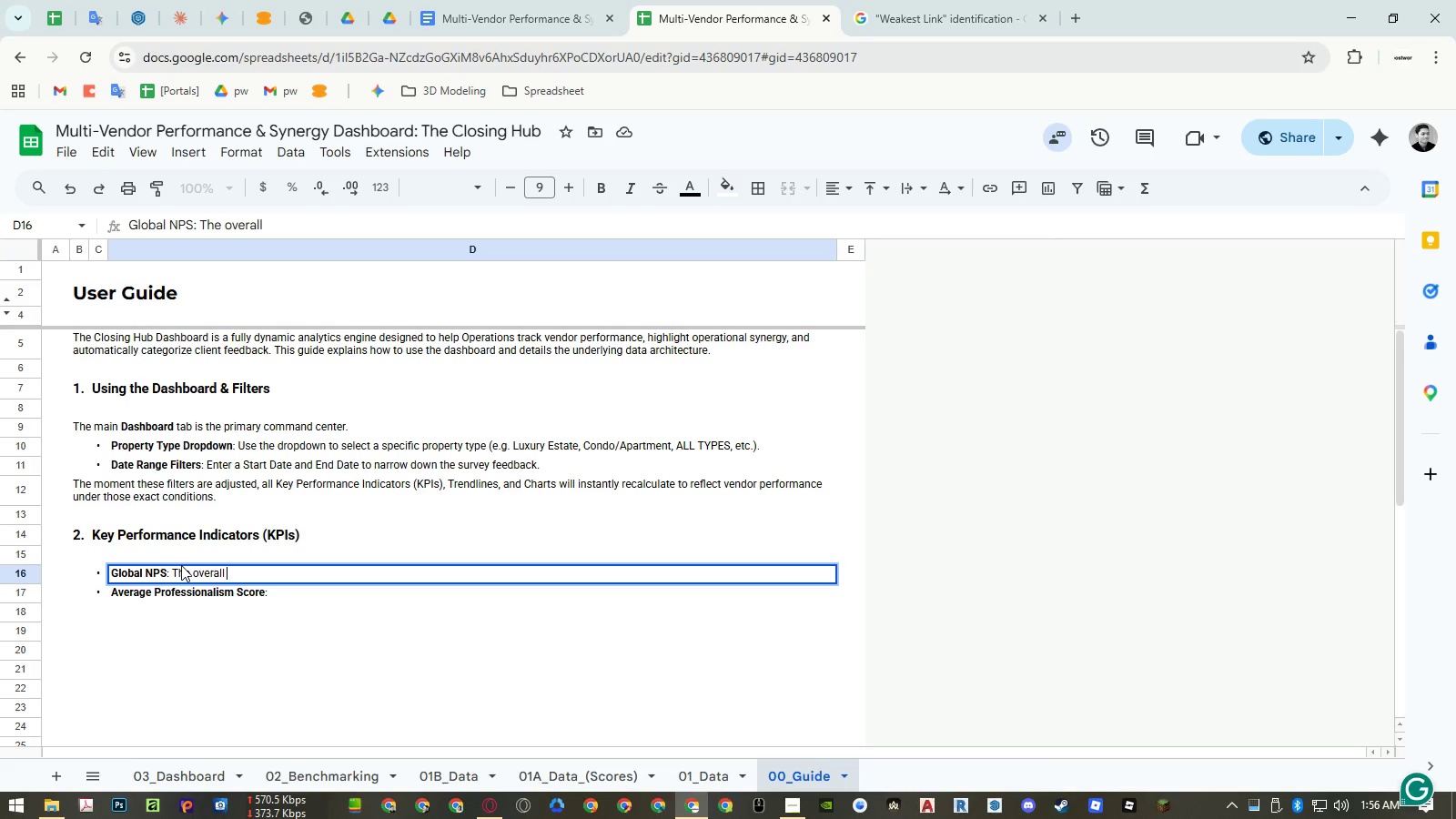 
key(Enter)
 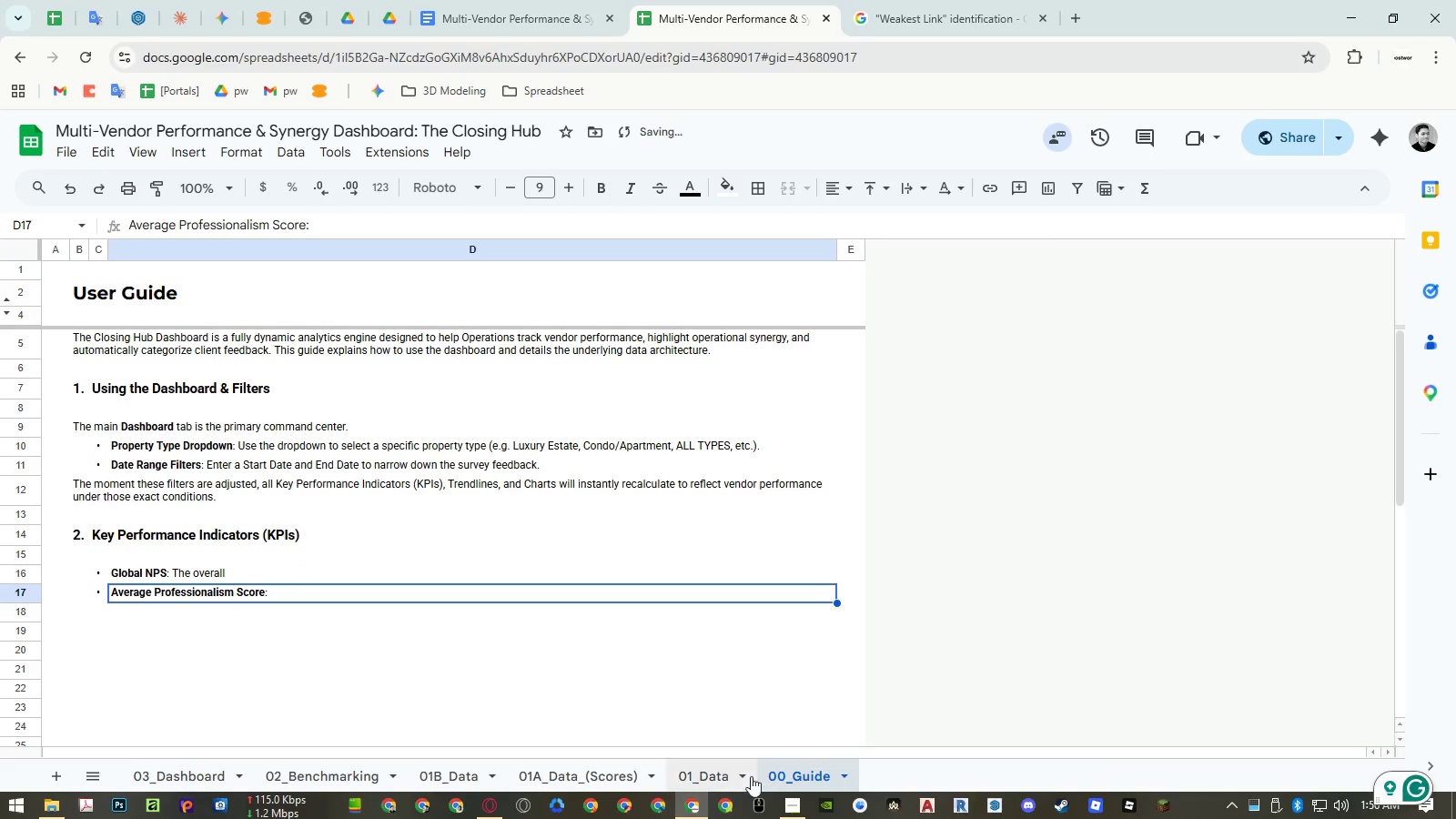 
left_click([788, 802])